 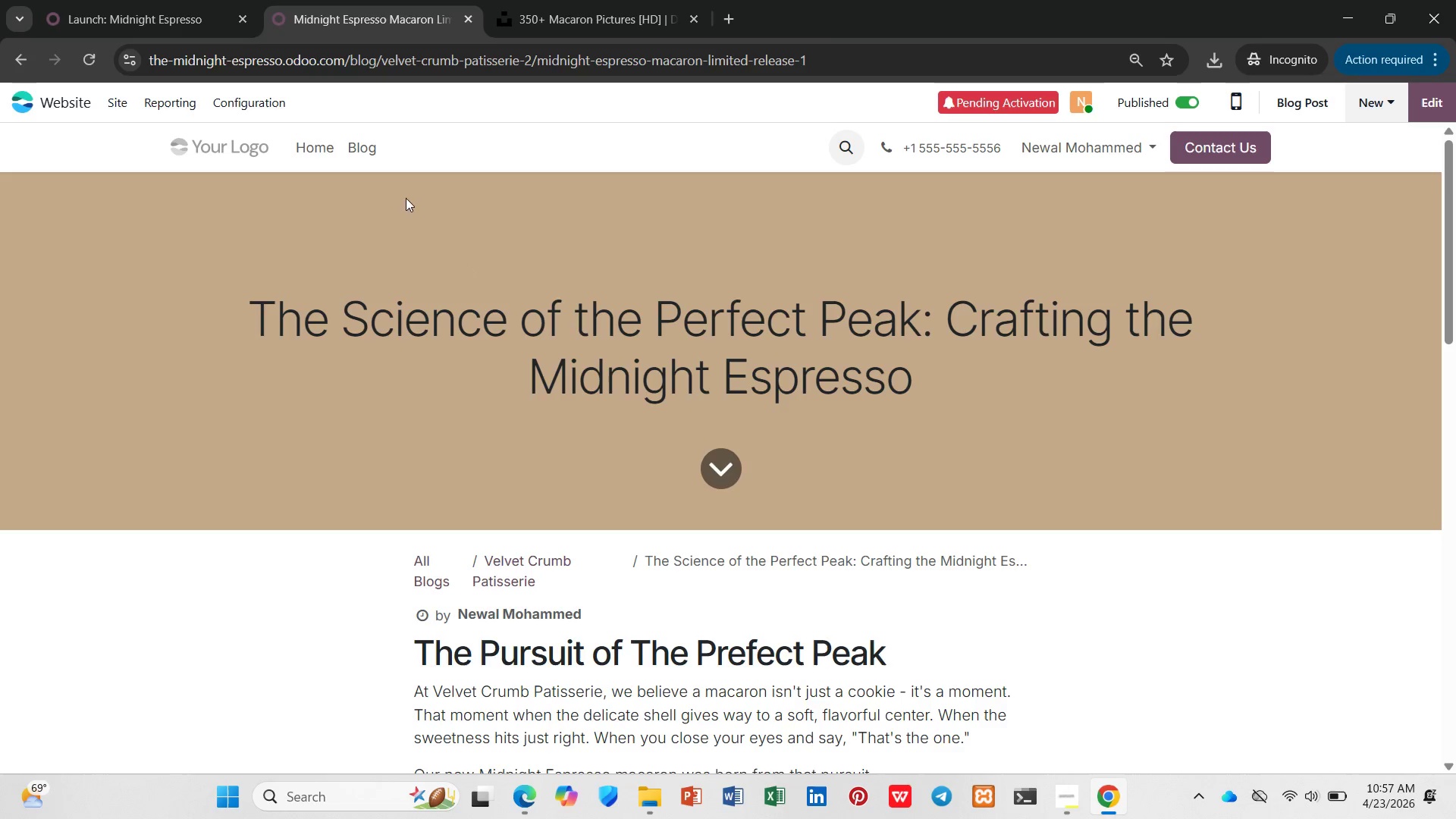 
left_click([83, 0])
 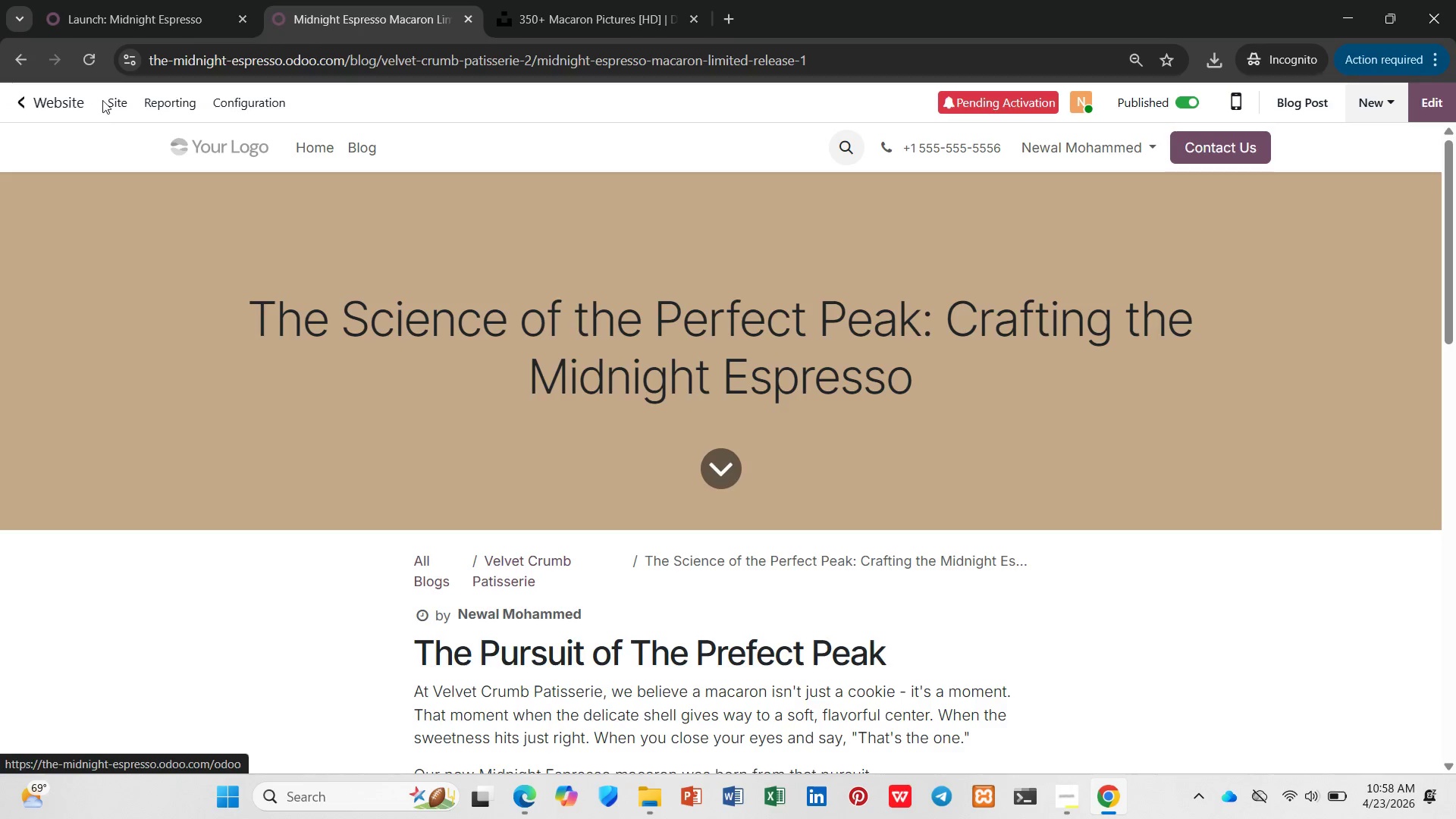 
left_click([115, 99])
 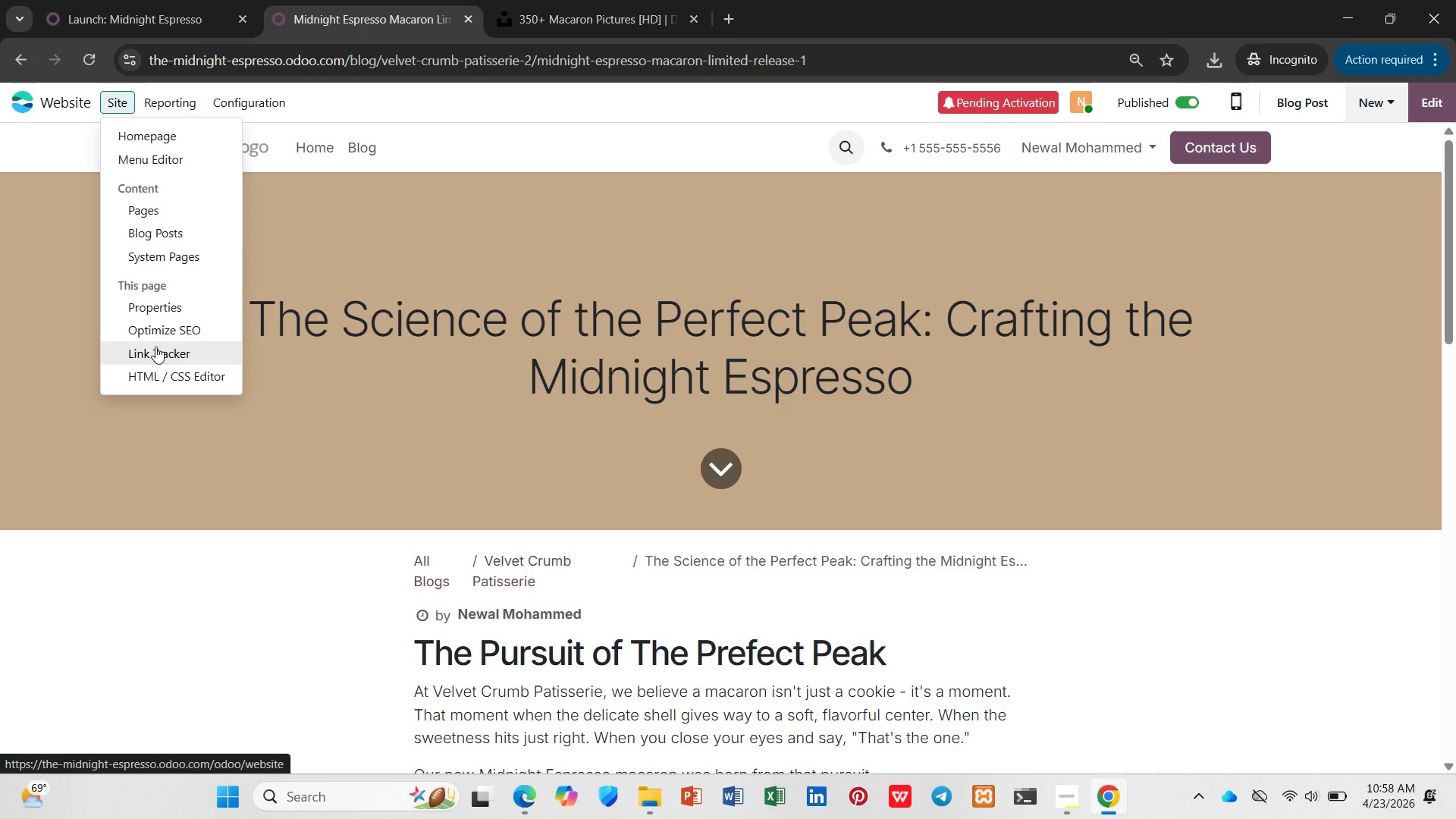 
left_click([155, 331])
 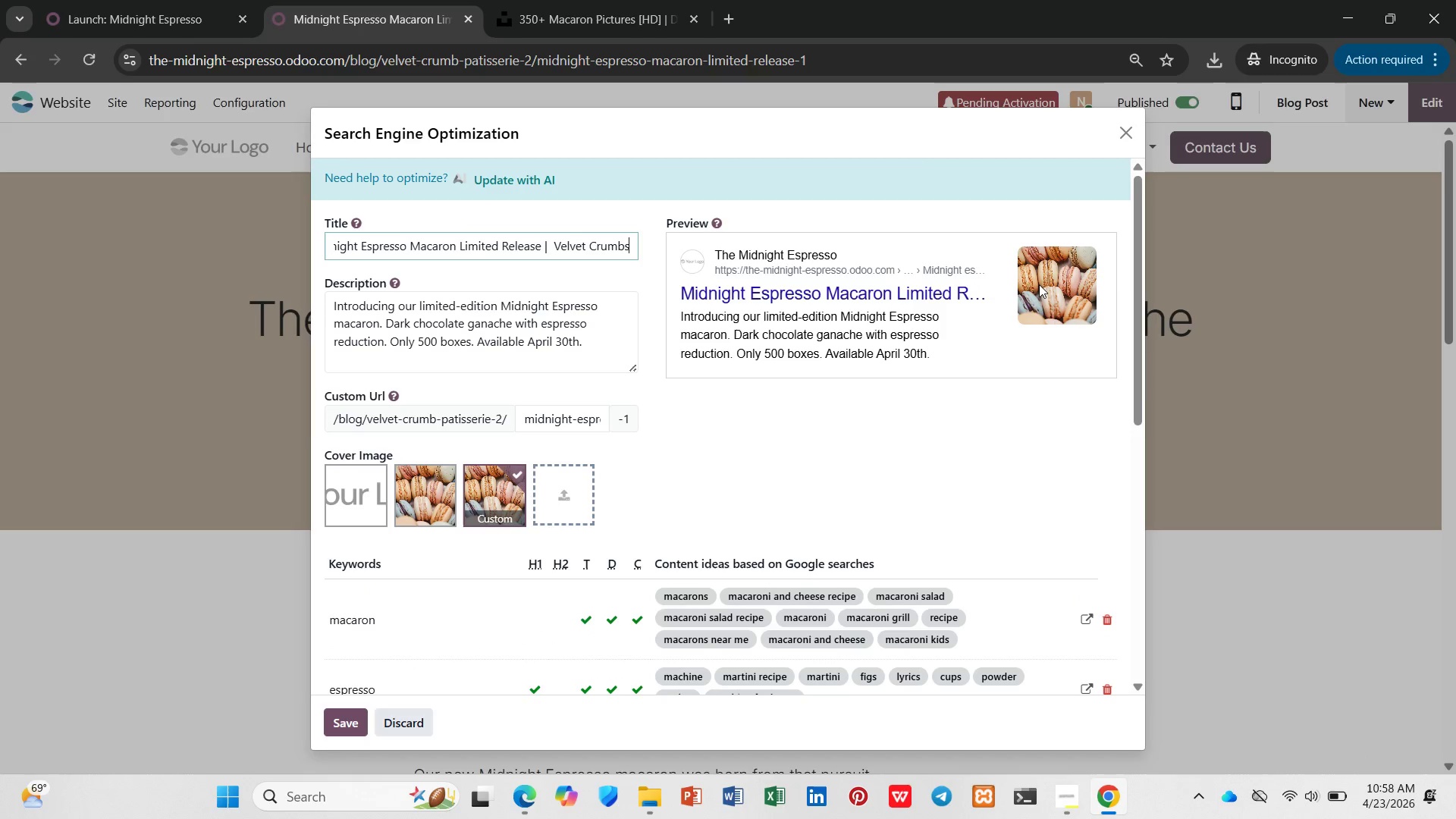 
left_click_drag(start_coordinate=[1143, 278], to_coordinate=[1143, 300])
 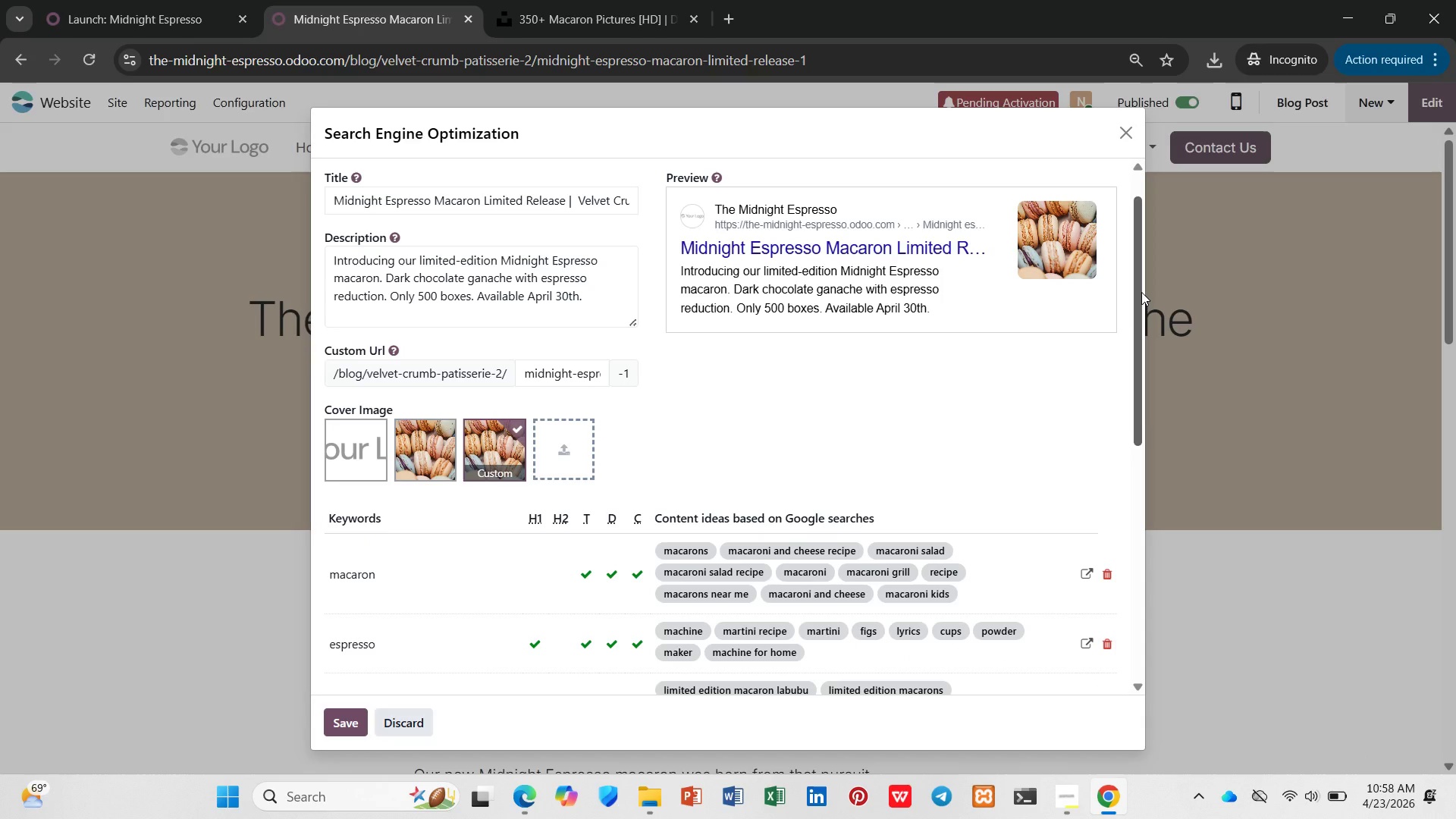 
key(PrintScreen)
 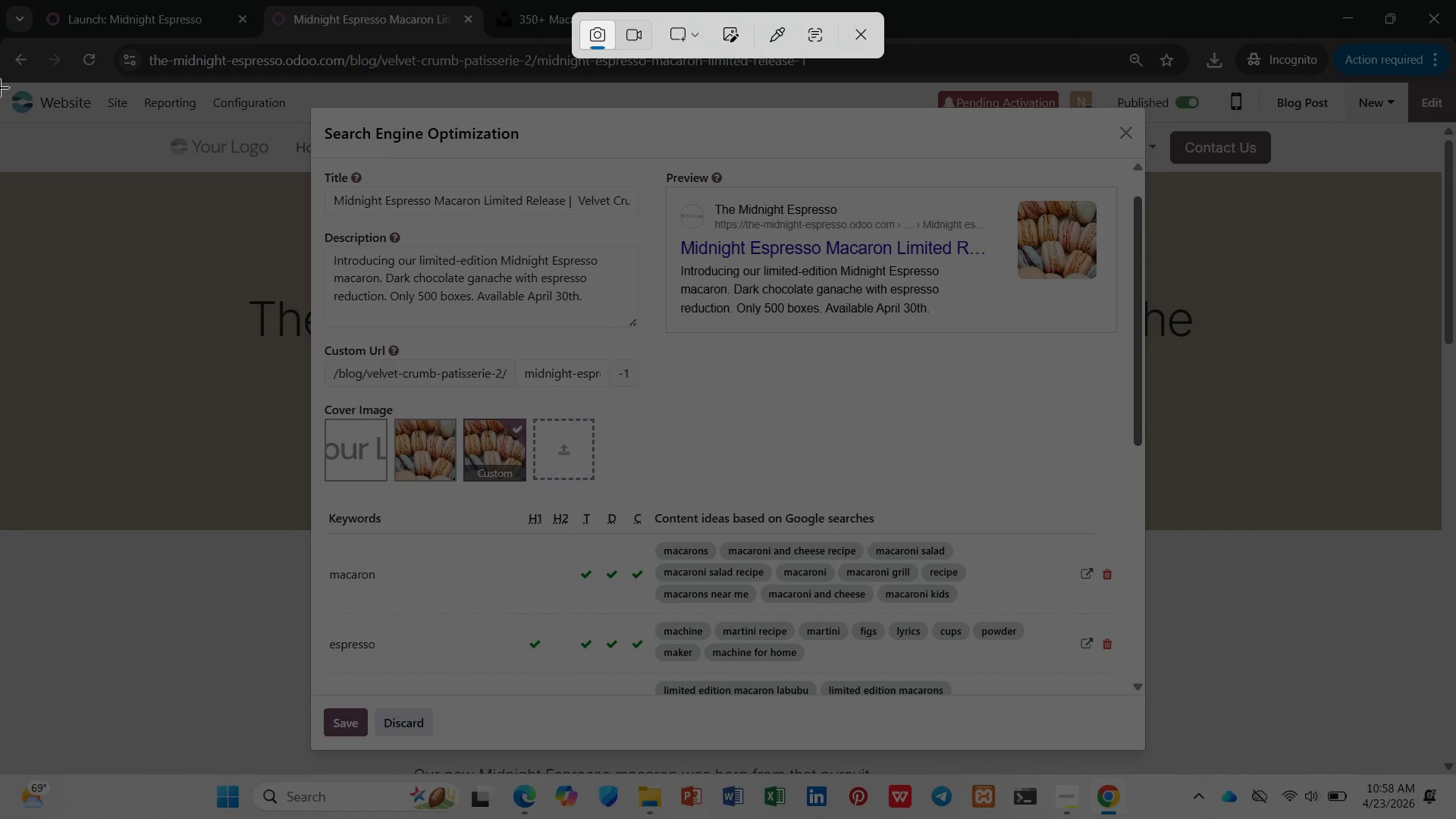 
left_click_drag(start_coordinate=[0, 80], to_coordinate=[1455, 771])
 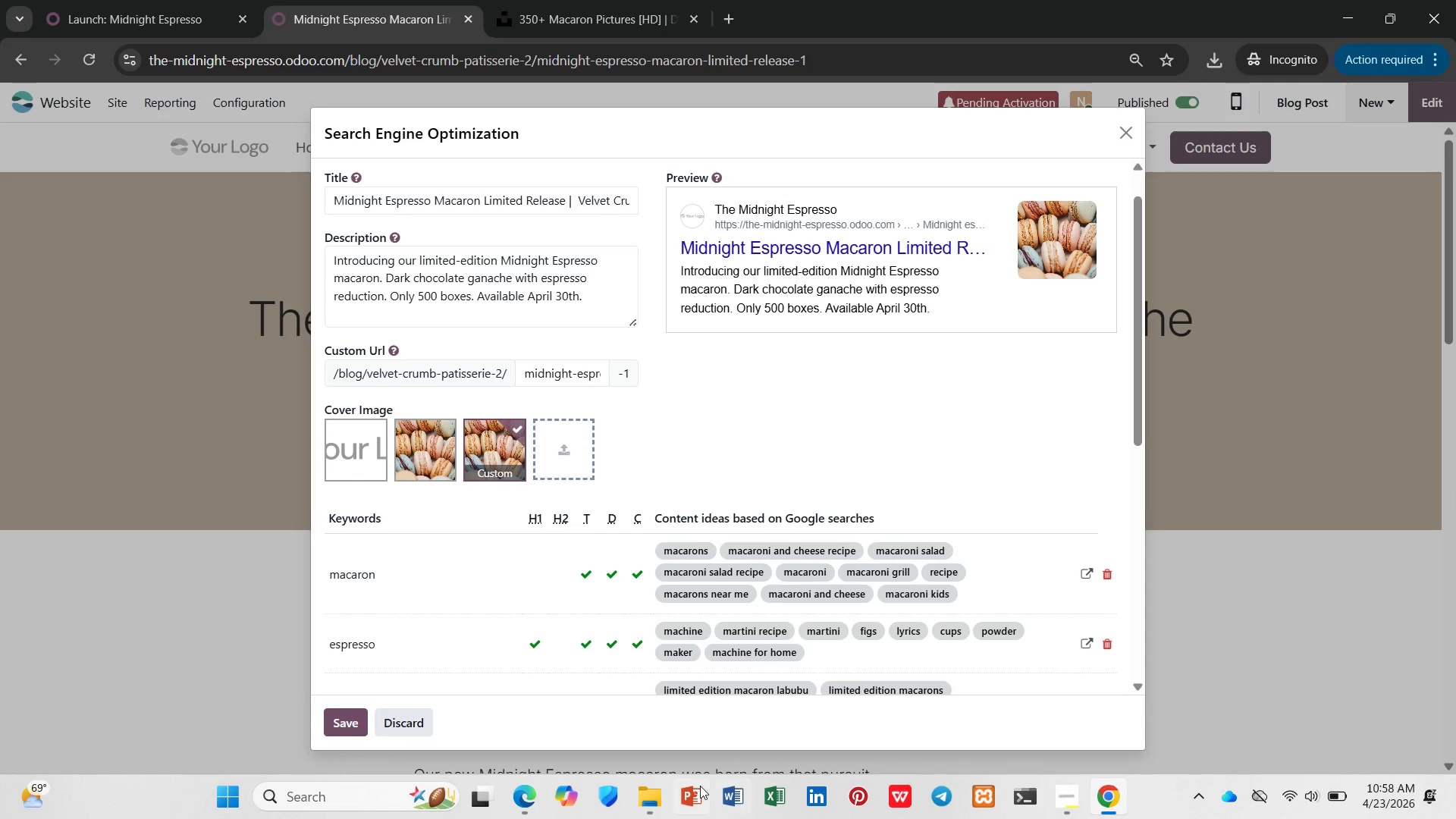 
left_click([645, 794])
 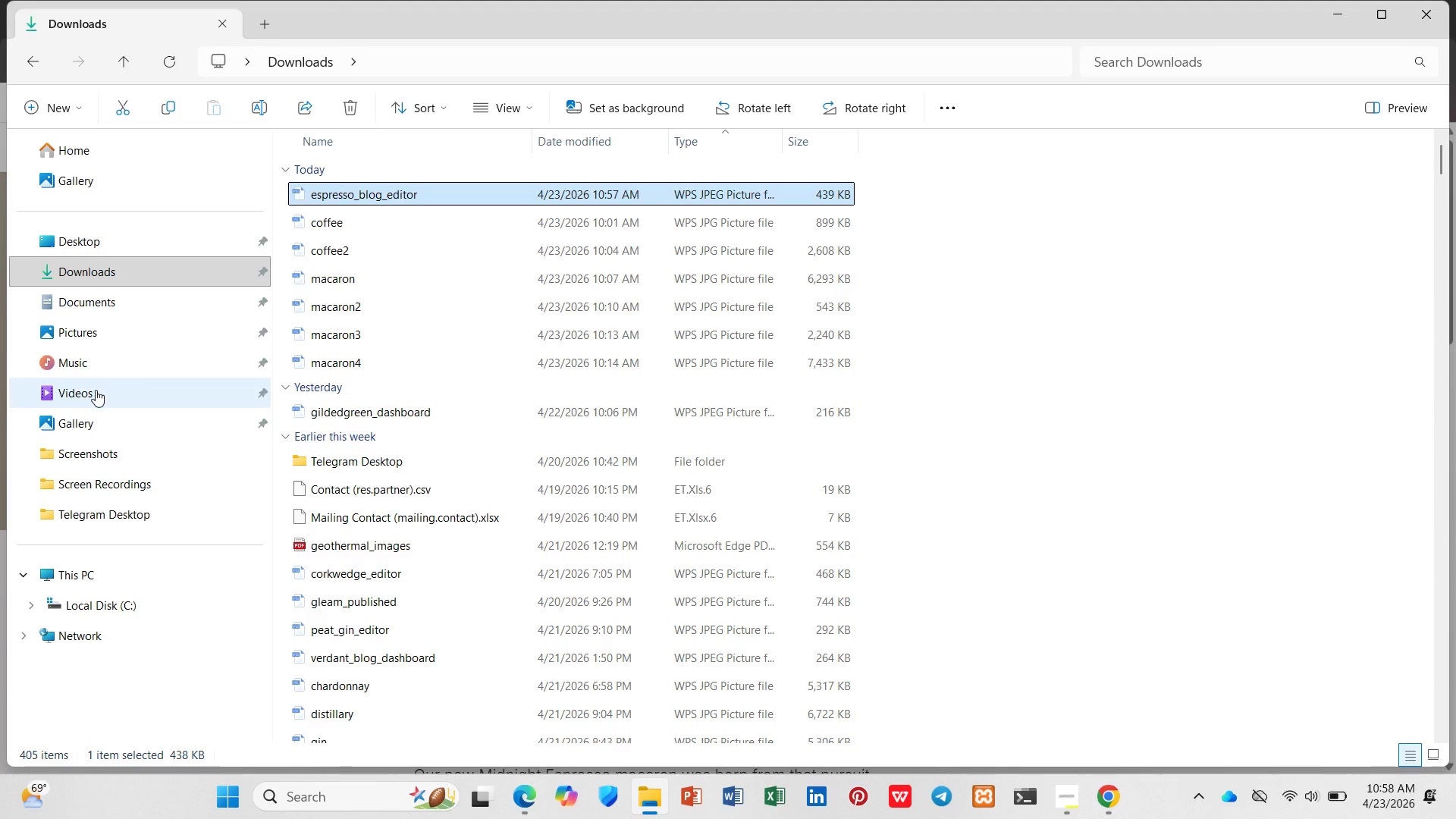 
left_click([105, 466])
 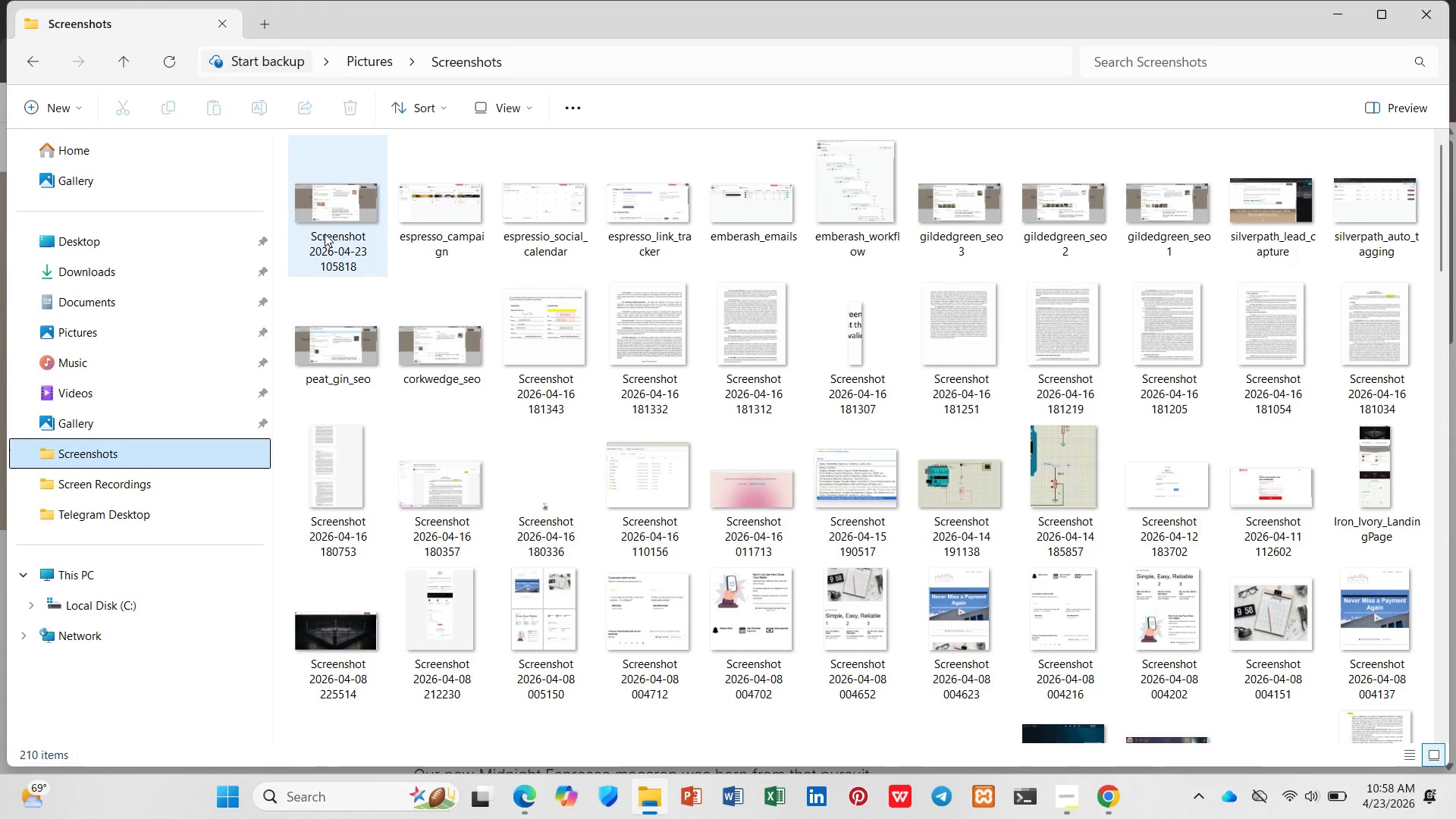 
left_click([331, 215])
 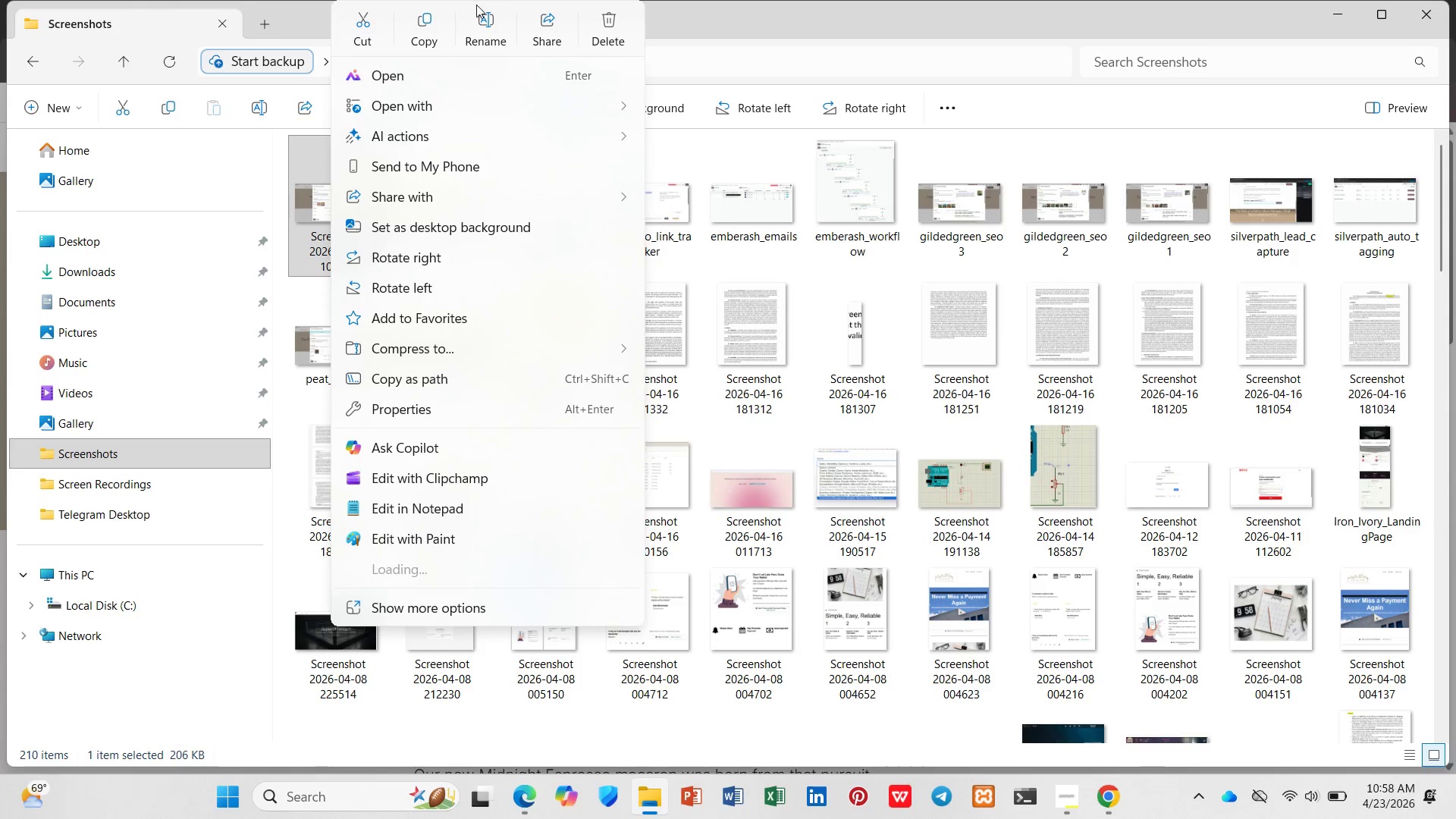 
left_click([487, 39])
 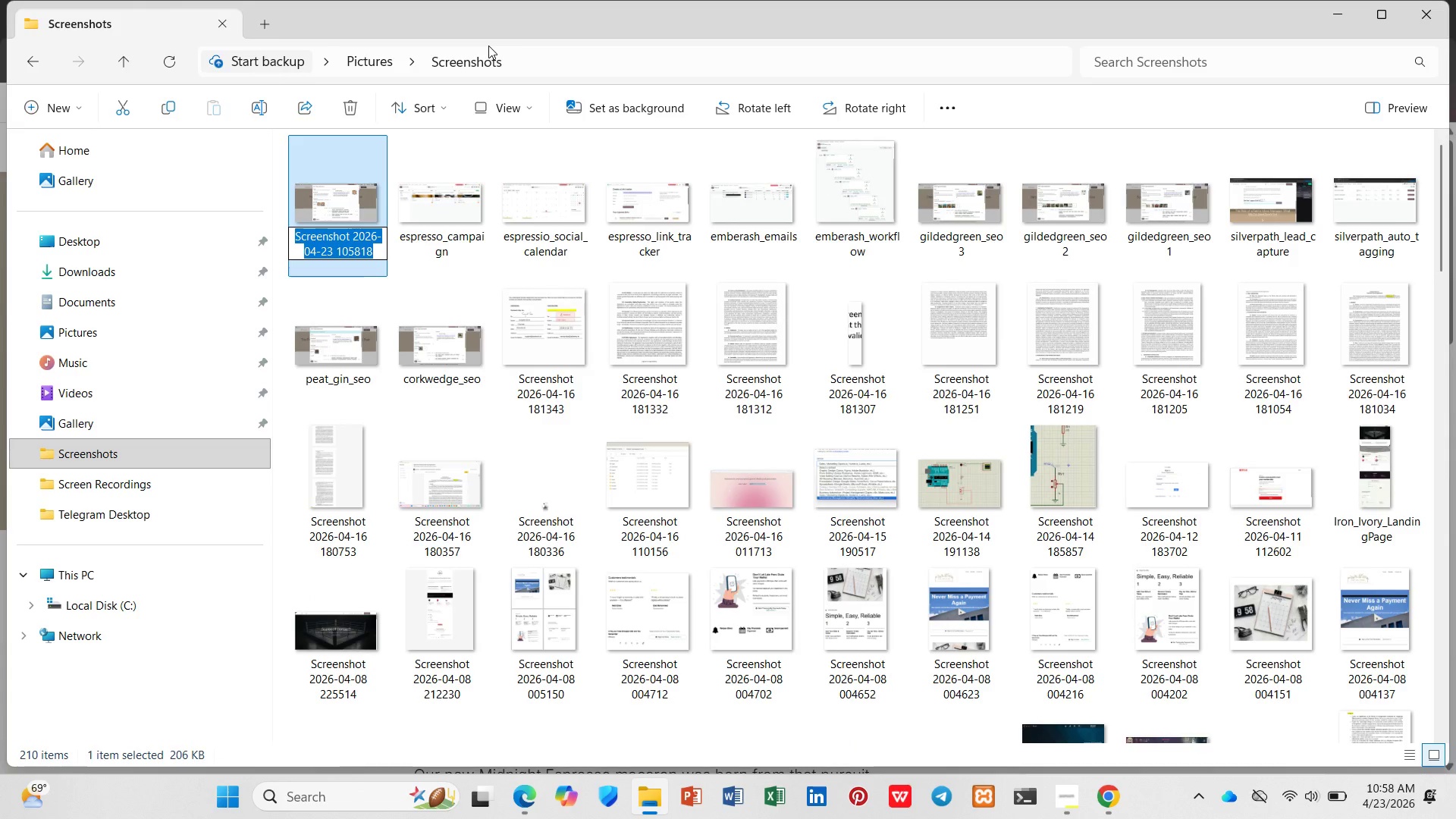 
type(espe)
key(Backspace)
type(resson_blog_seo)
 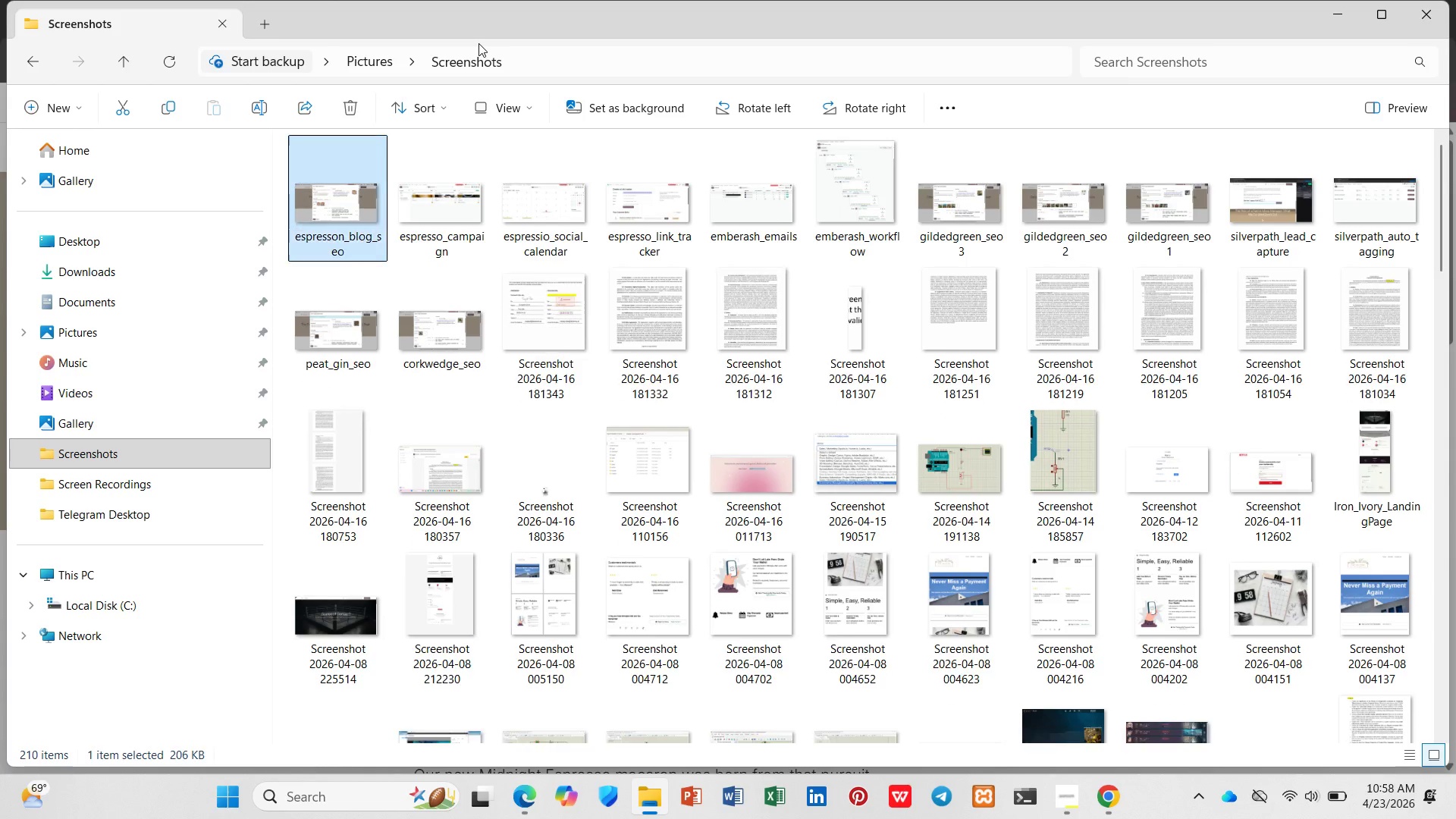 
 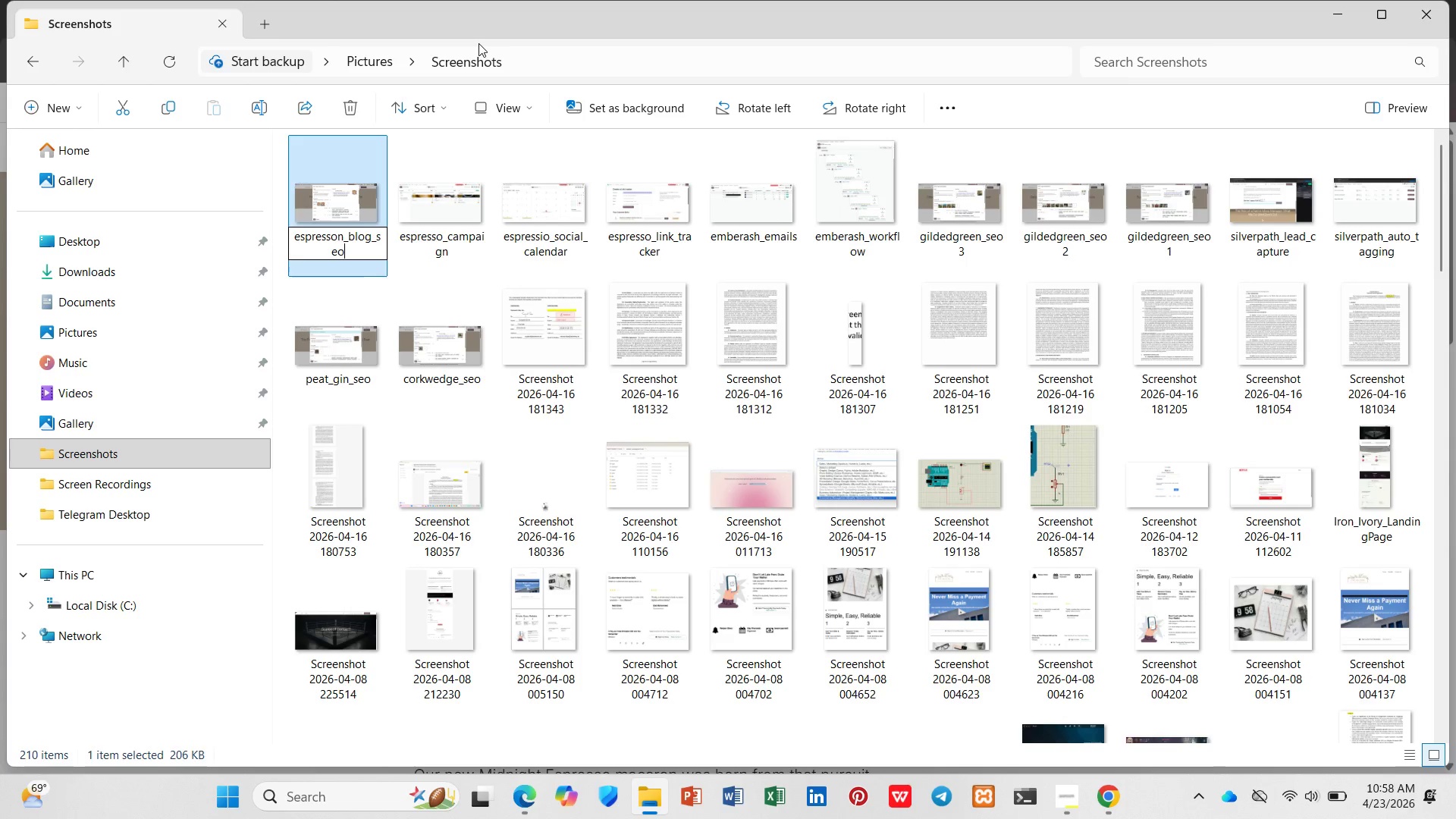 
key(Enter)
 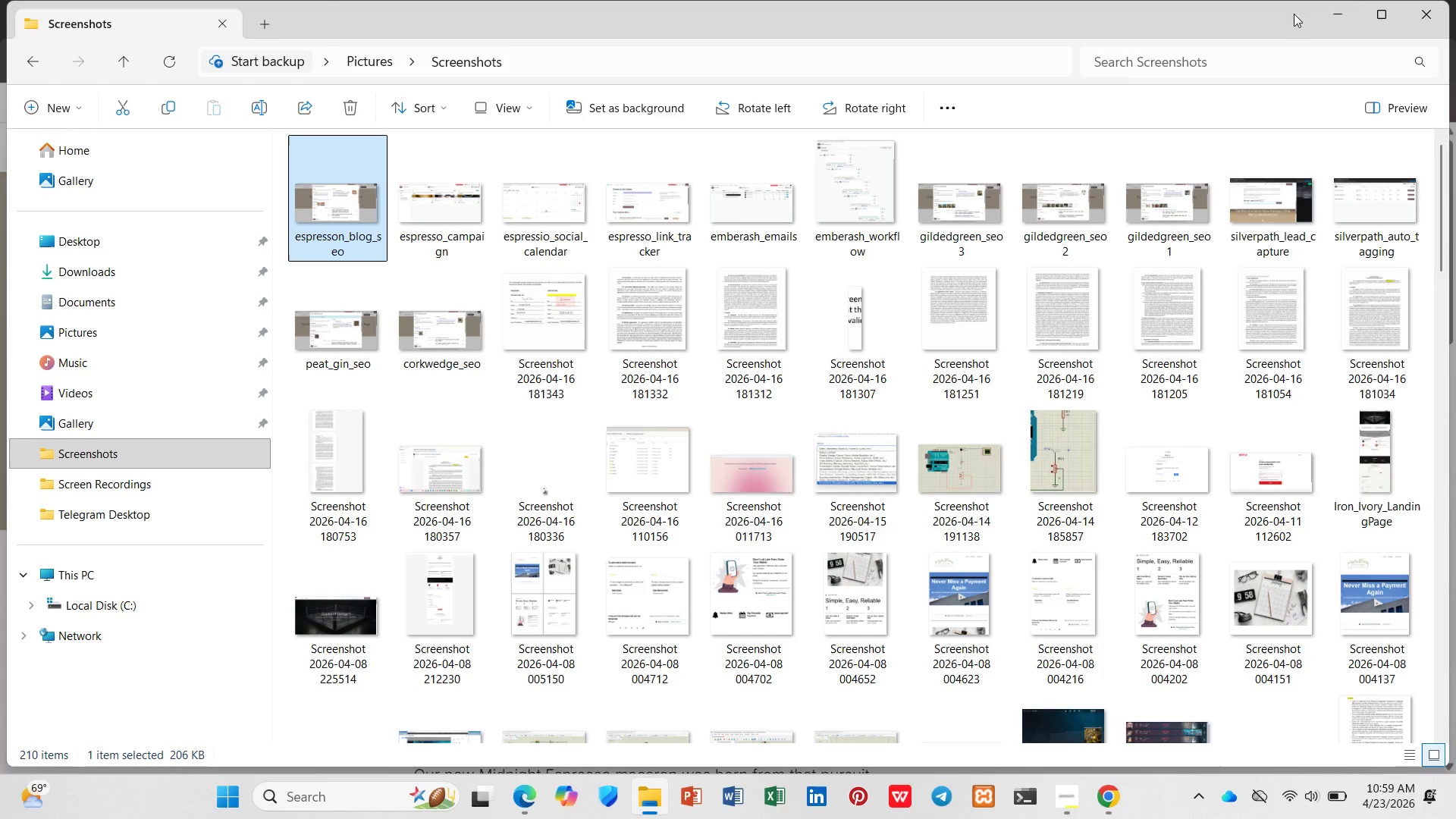 
wait(26.66)
 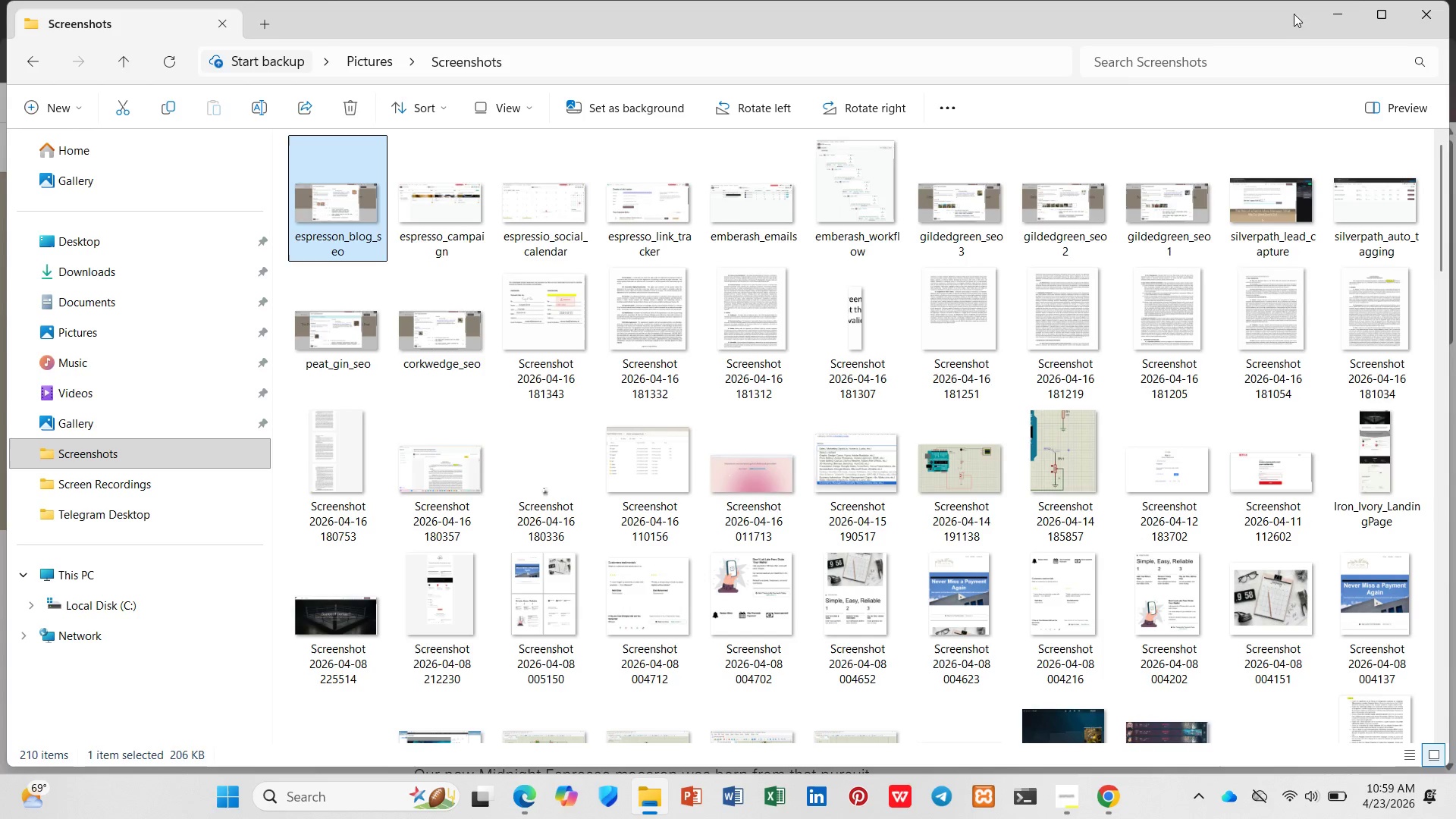 
left_click([1122, 128])
 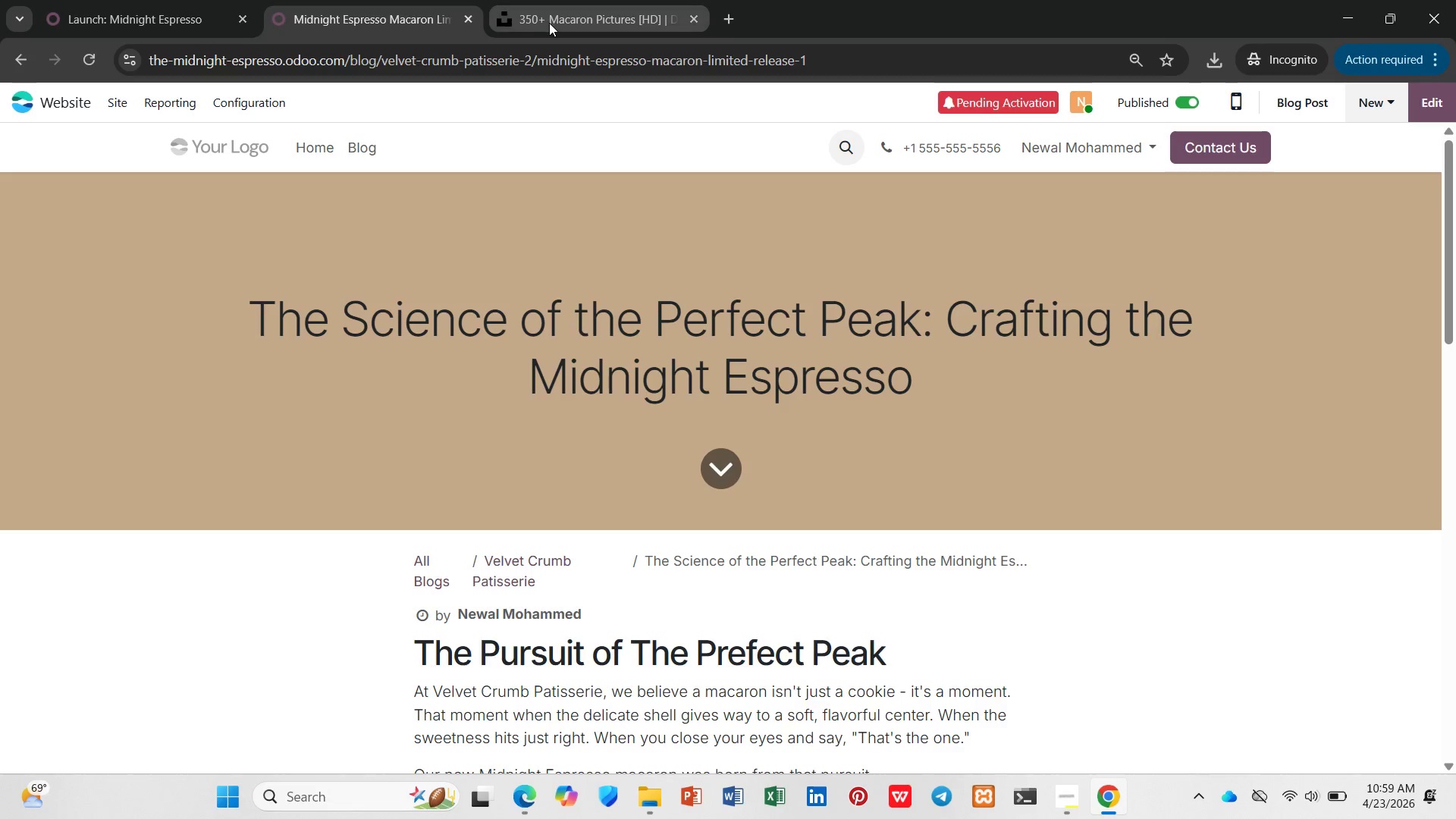 
left_click([549, 23])
 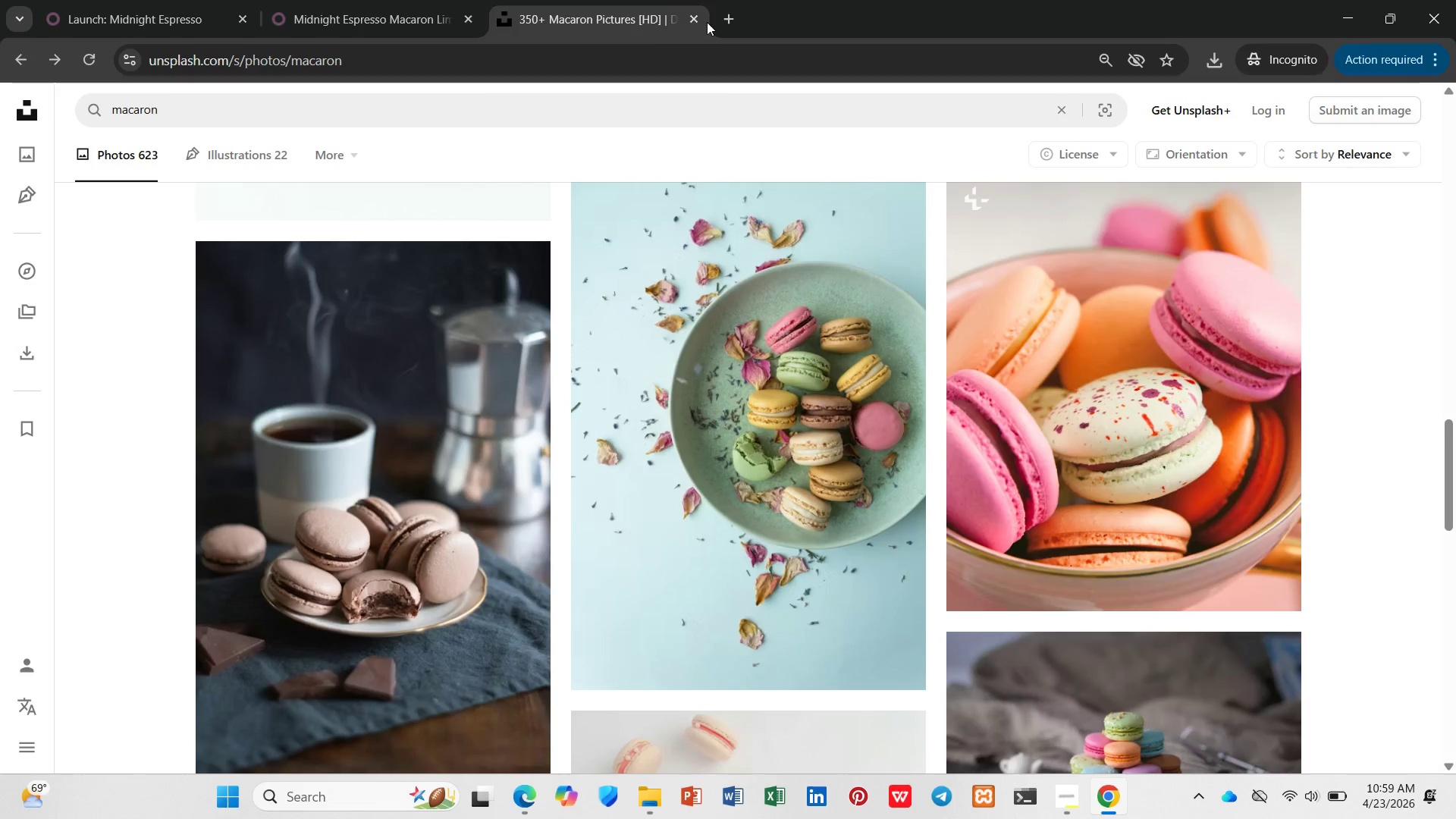 
left_click([698, 21])
 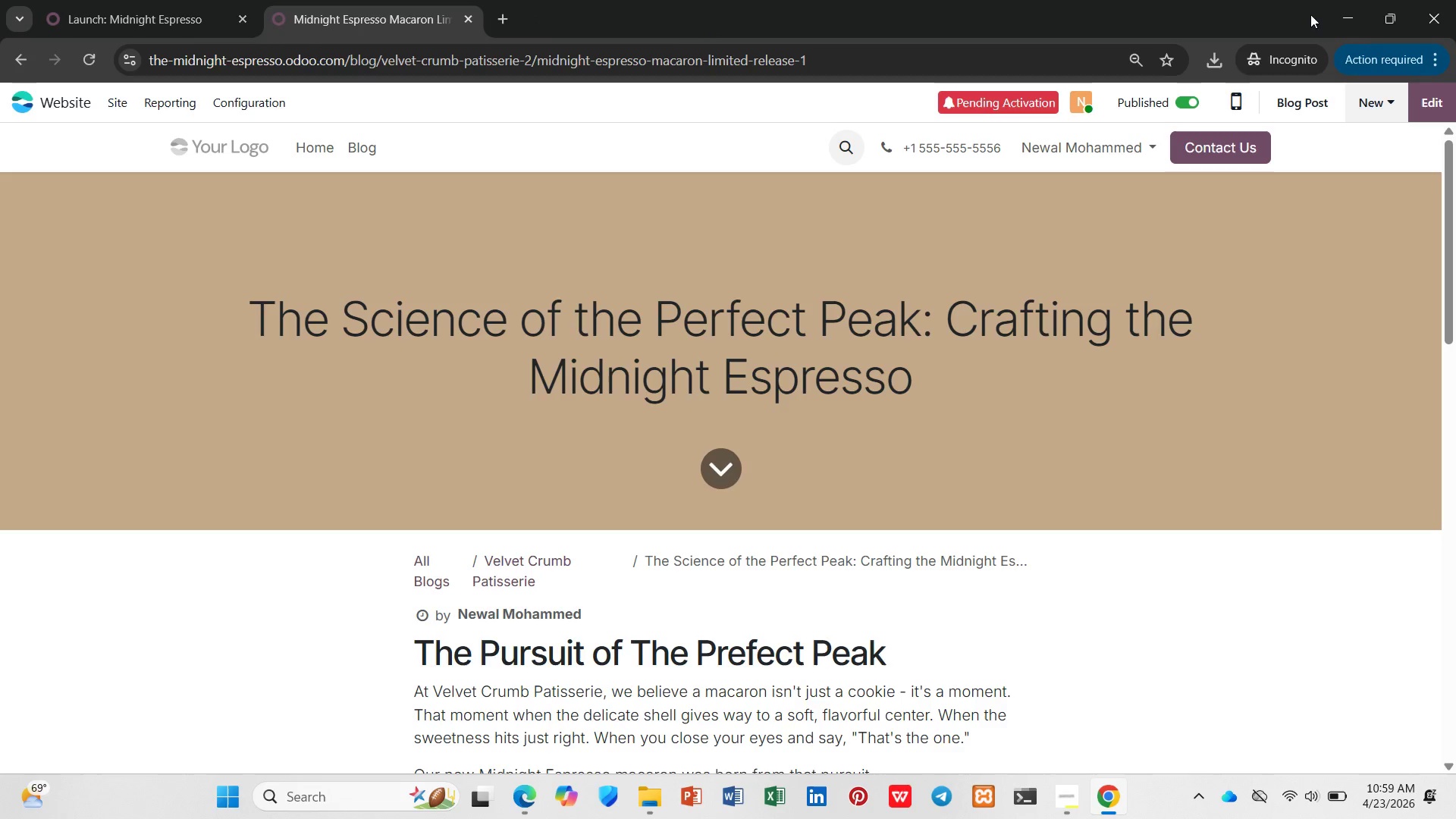 
left_click([1329, 16])